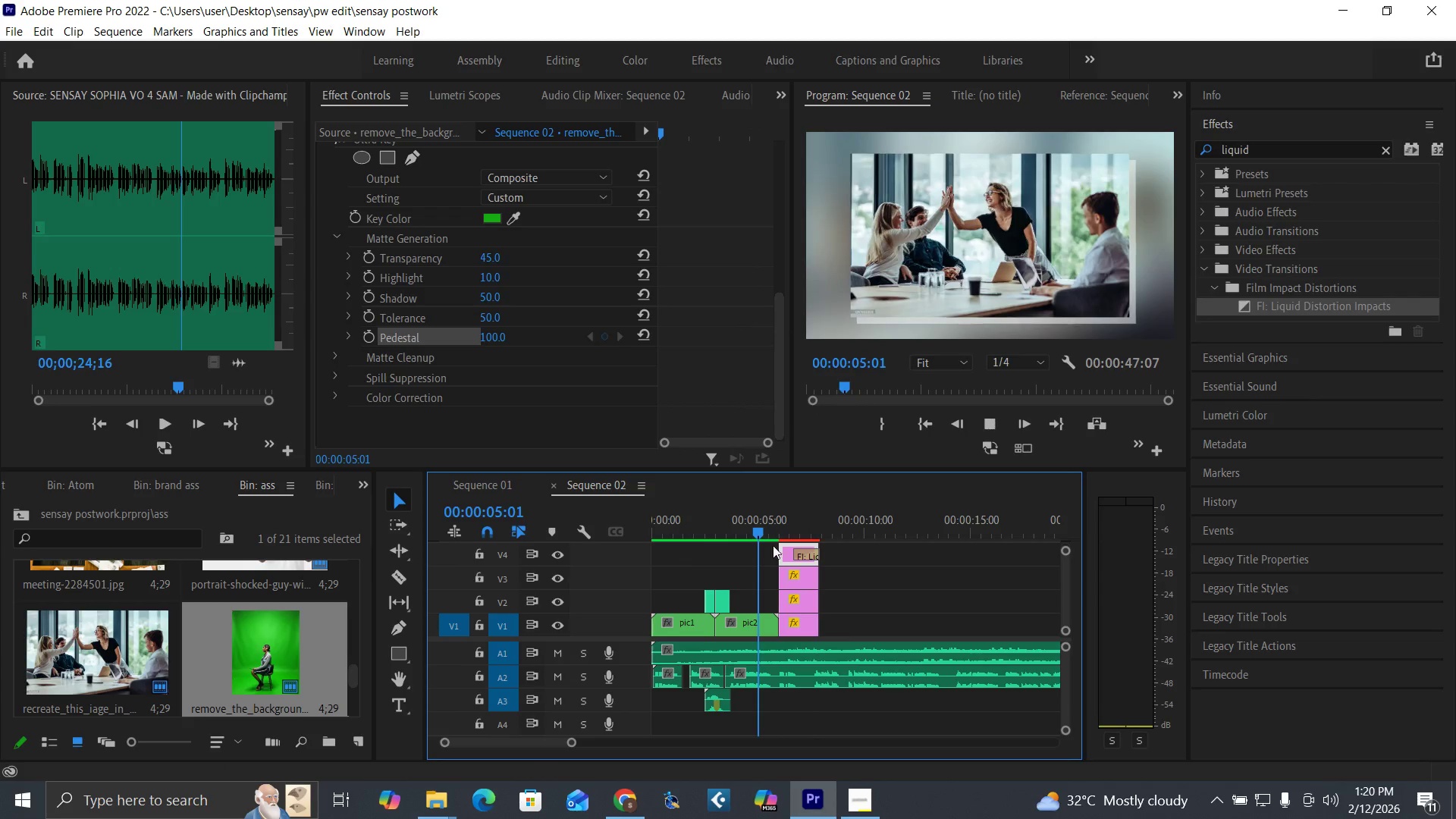 
key(Space)
 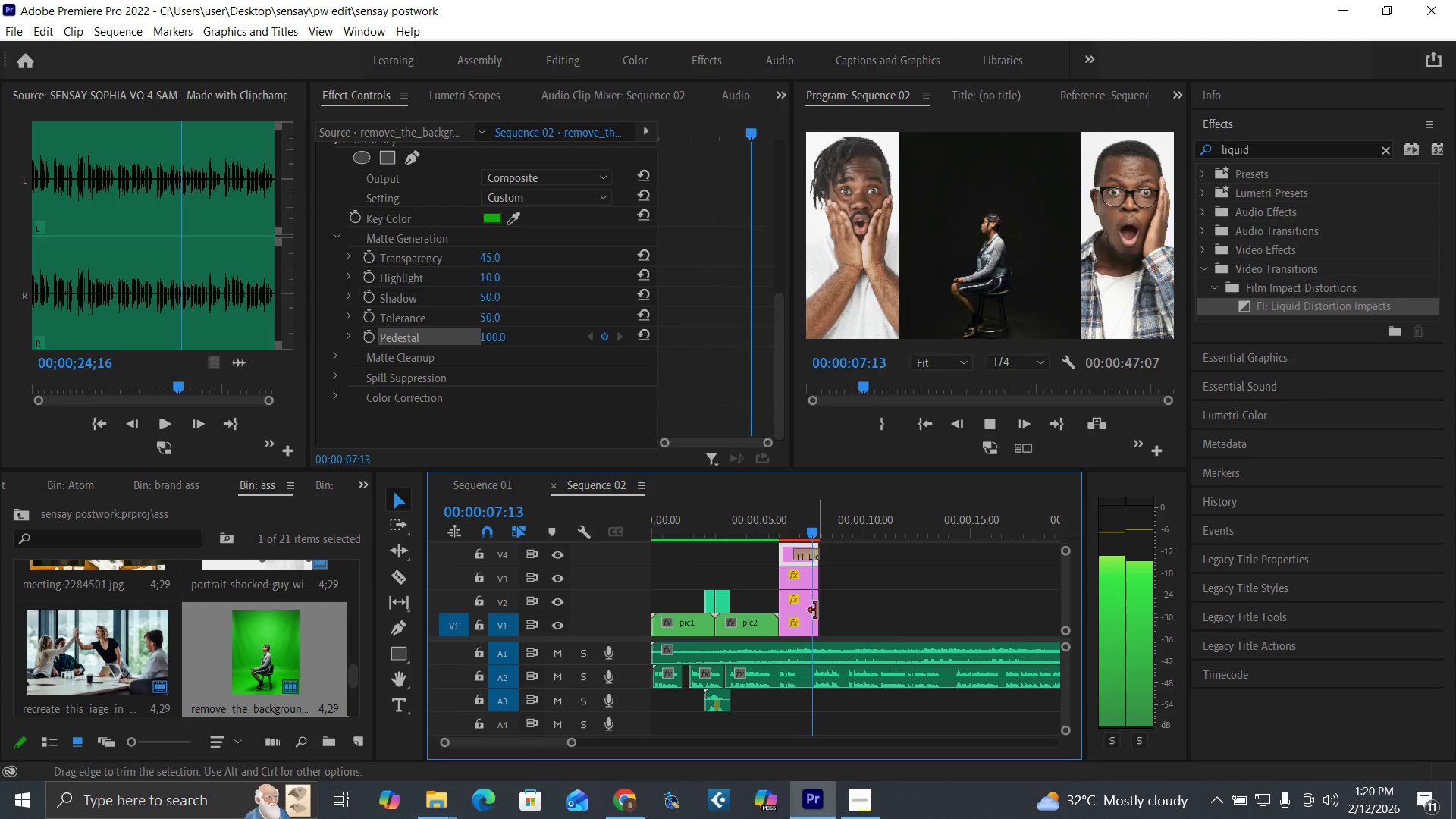 
key(Space)
 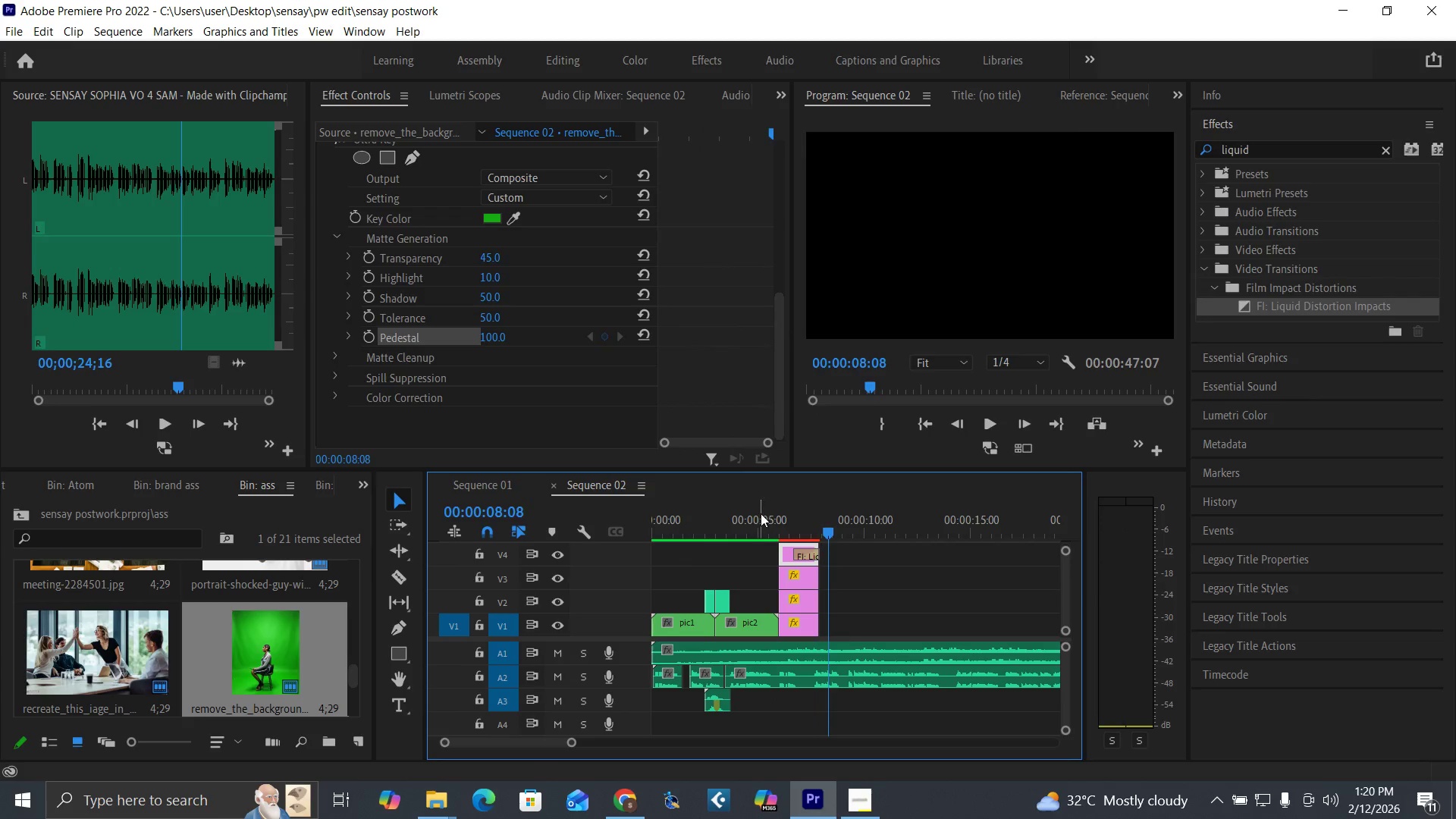 
left_click([761, 513])
 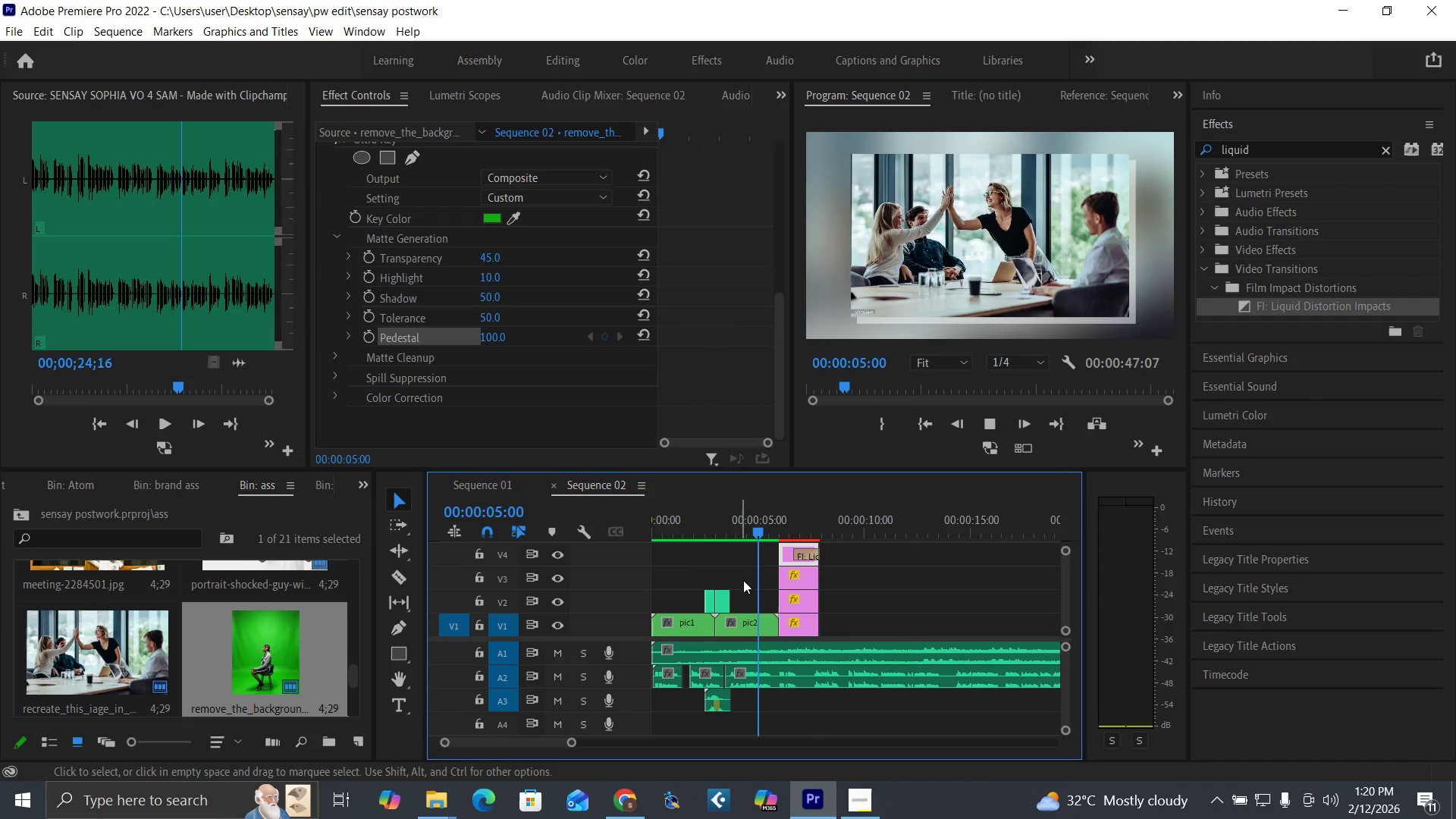 
key(Space)
 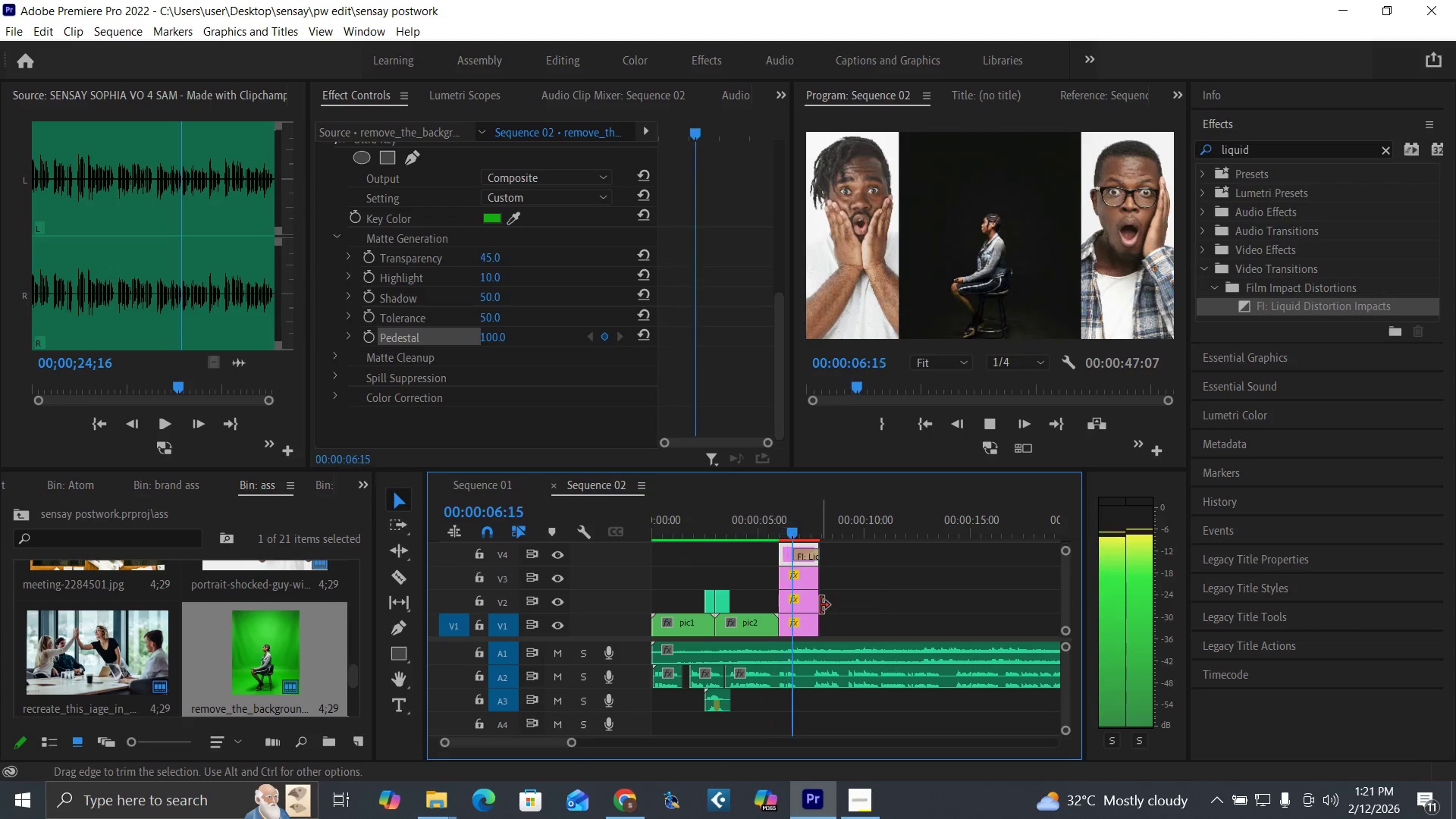 
key(Space)
 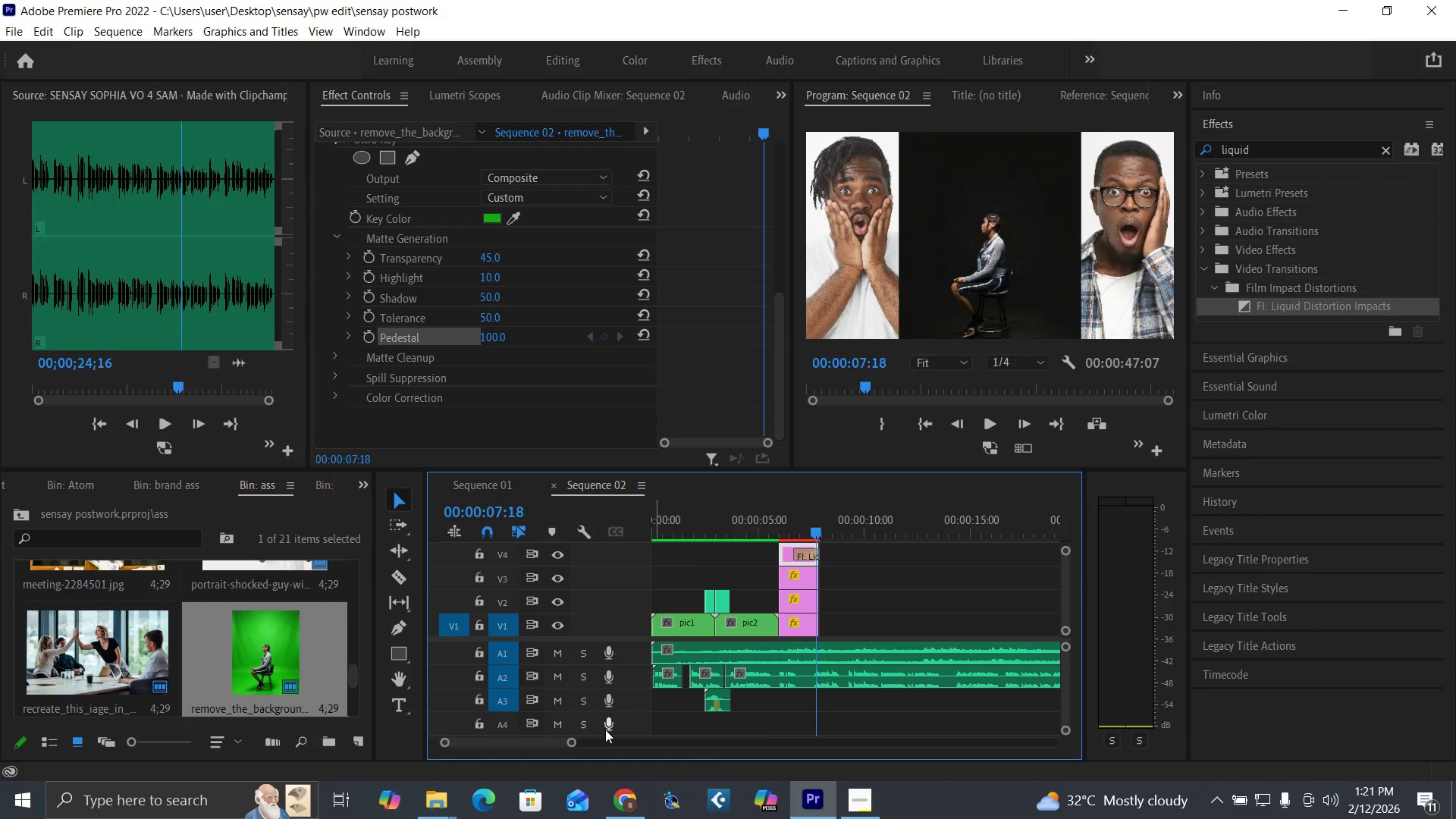 
left_click_drag(start_coordinate=[573, 739], to_coordinate=[552, 747])
 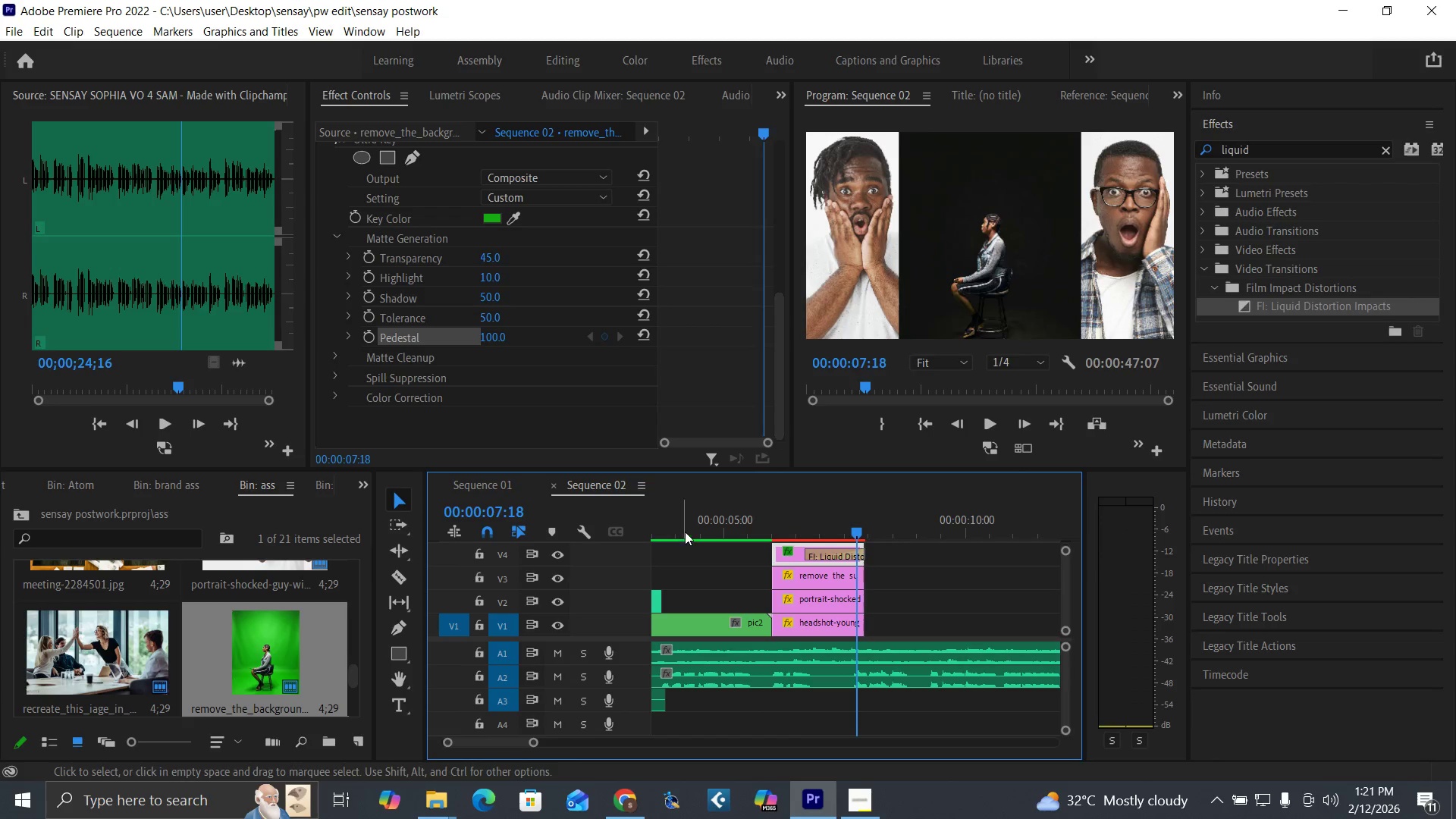 
left_click([686, 530])
 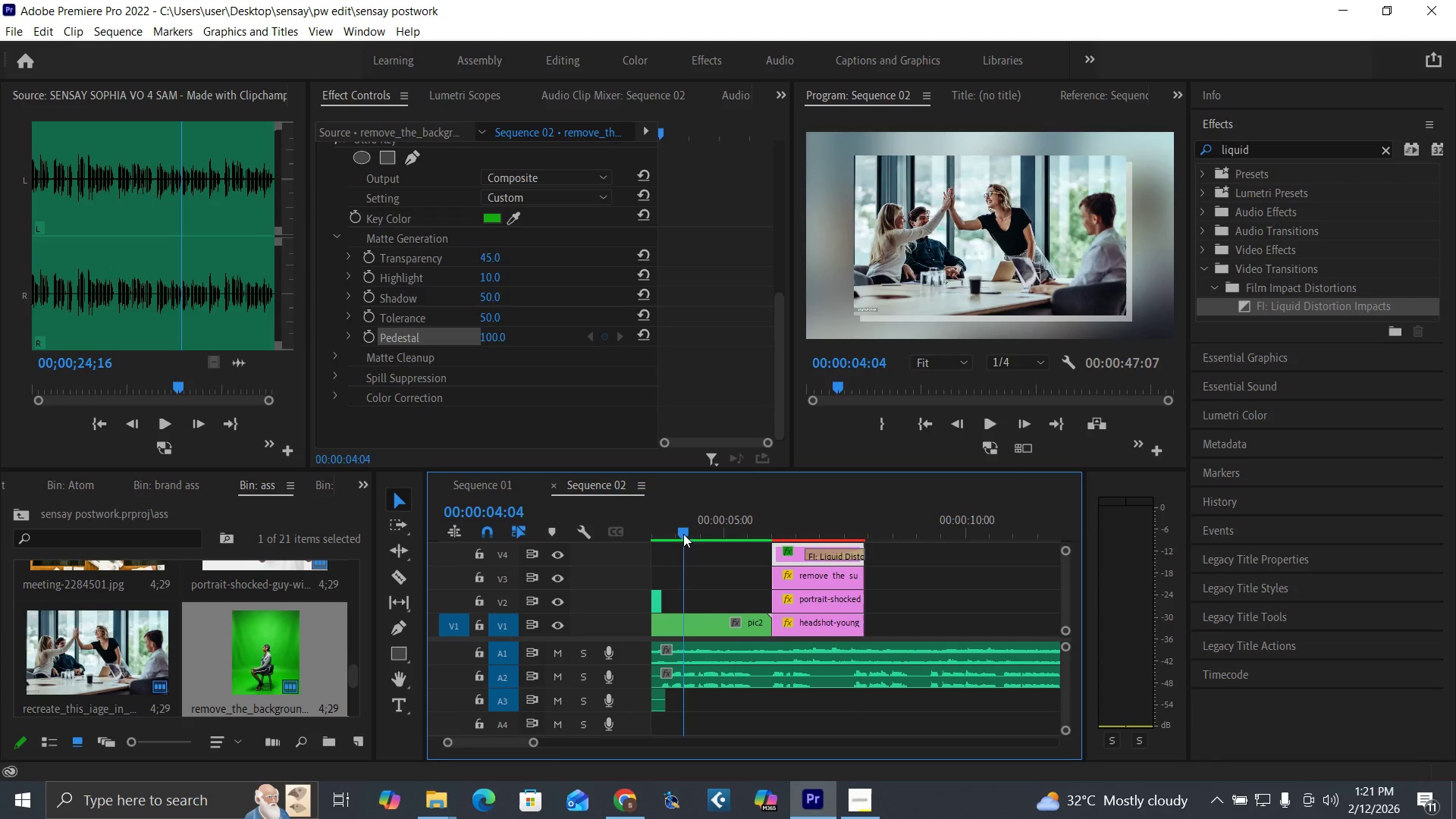 
key(Space)
 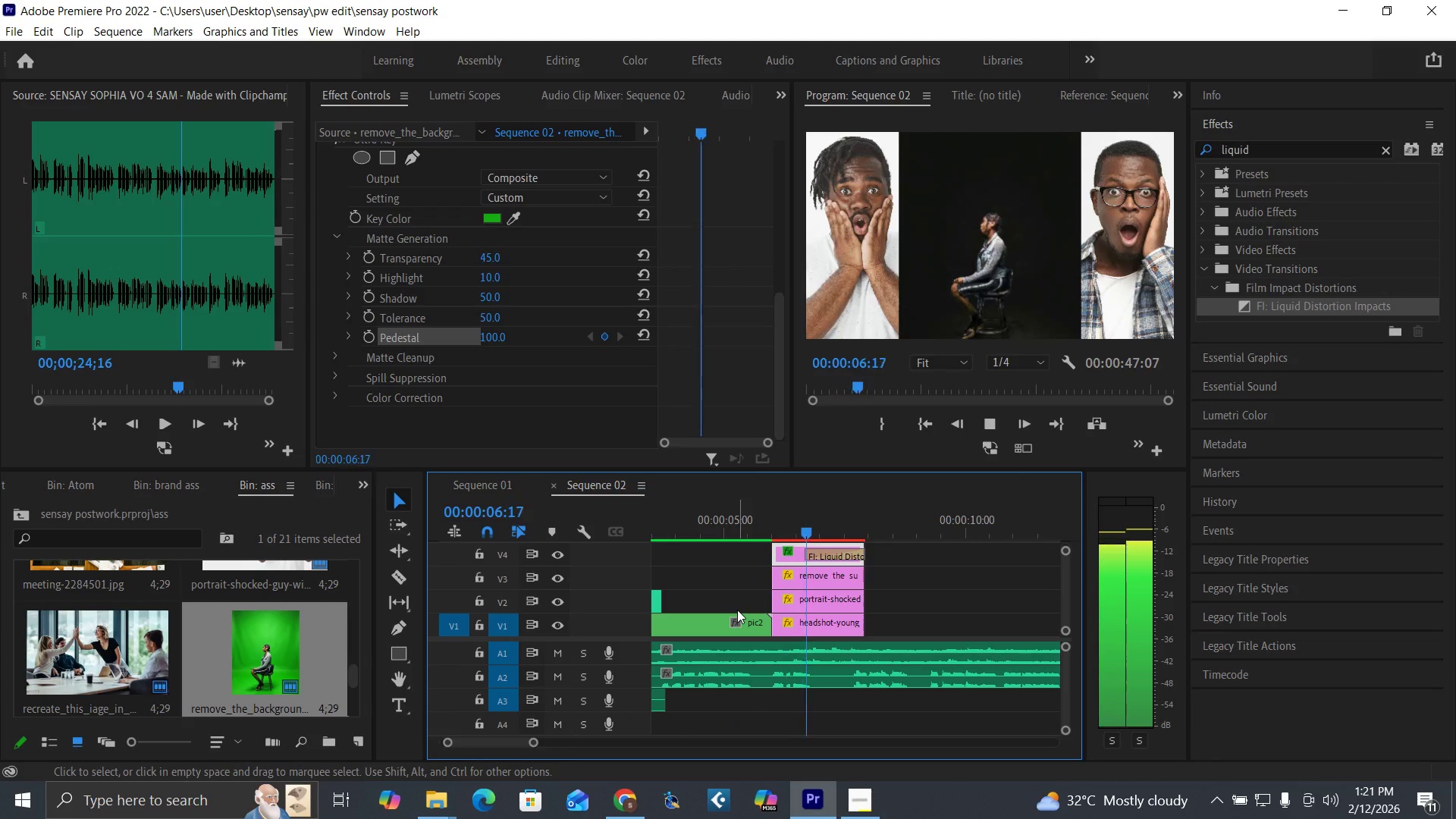 
key(Space)
 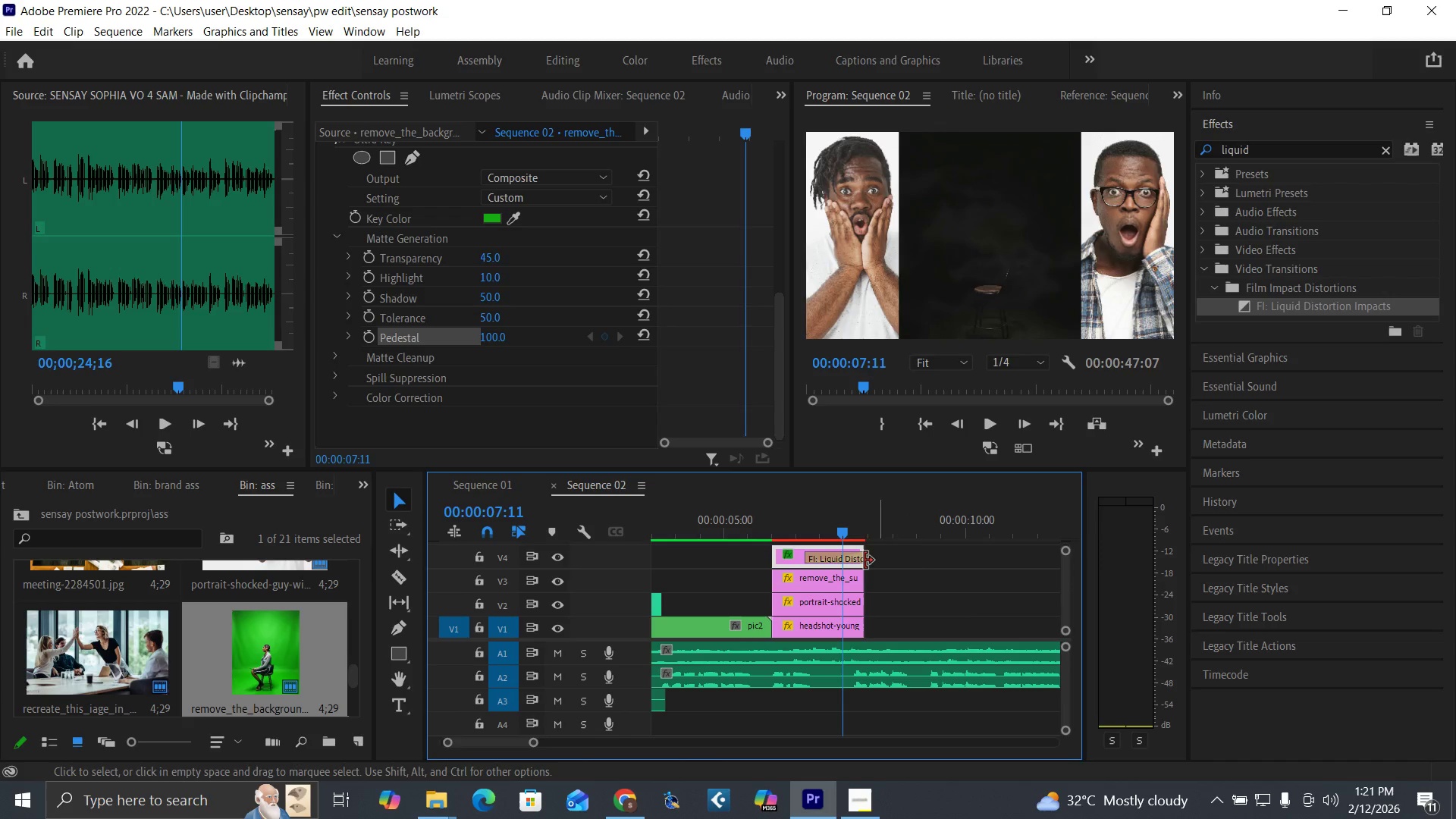 
wait(5.95)
 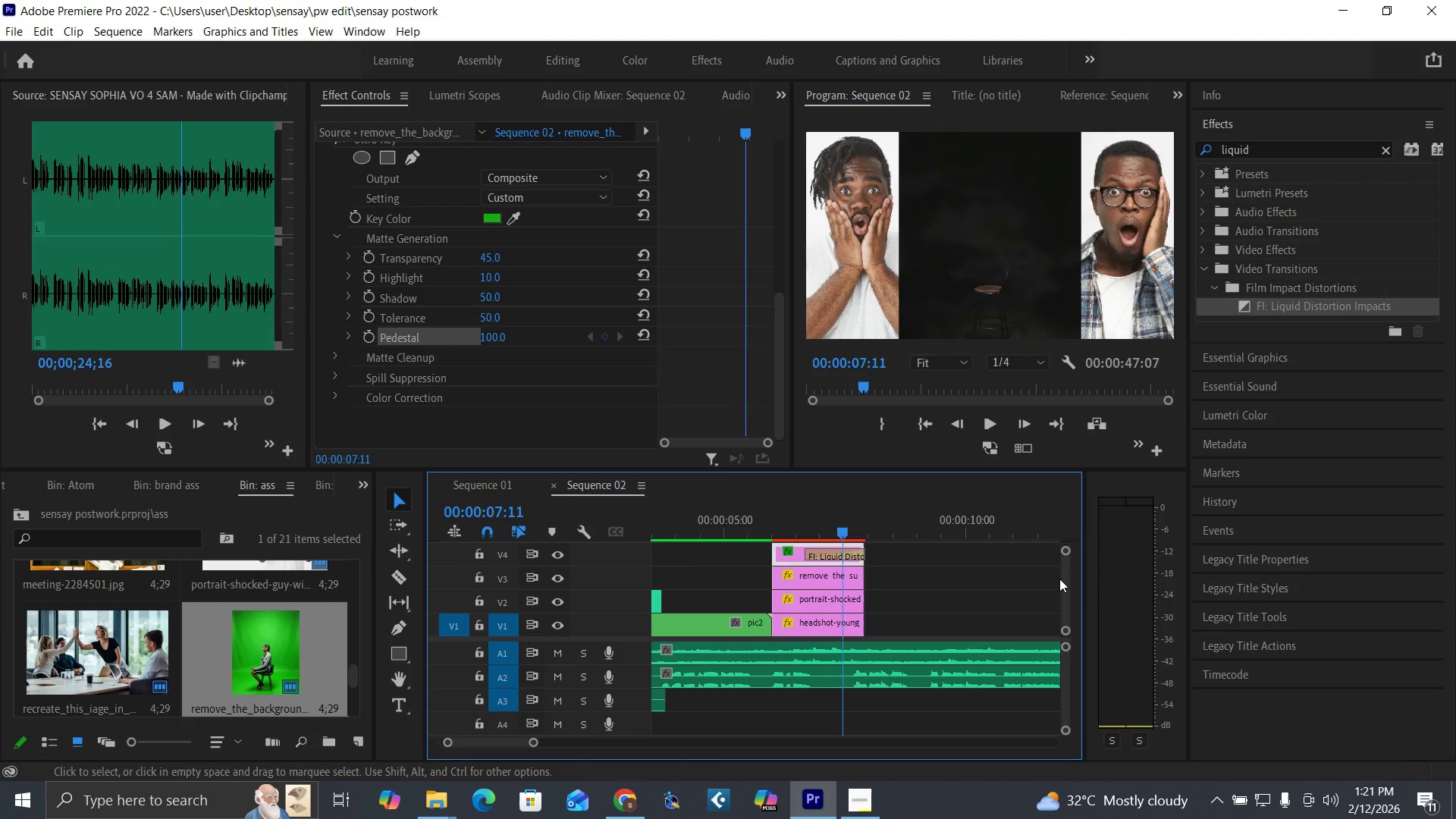 
left_click_drag(start_coordinate=[352, 679], to_coordinate=[340, 648])
 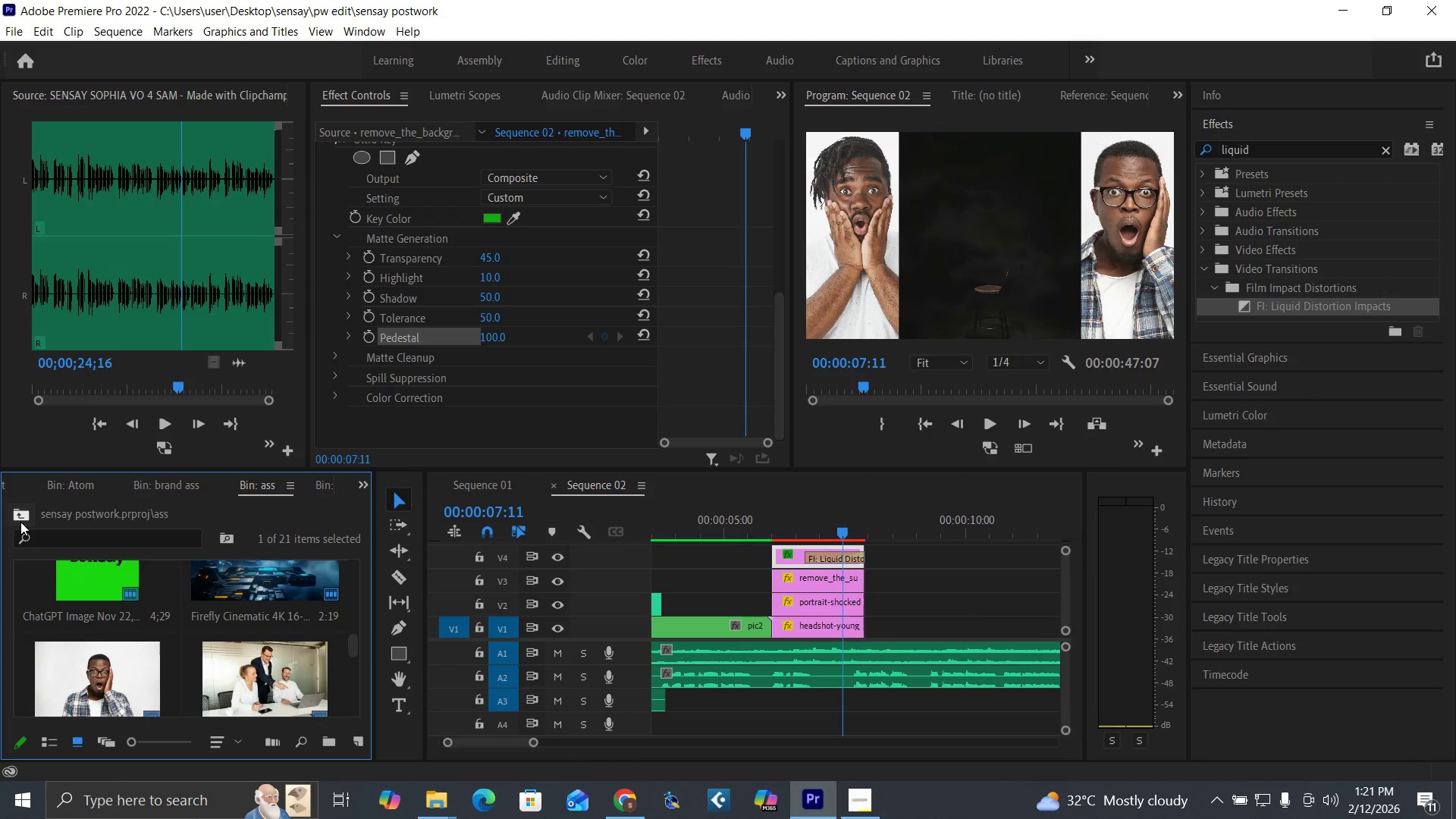 
left_click([19, 516])
 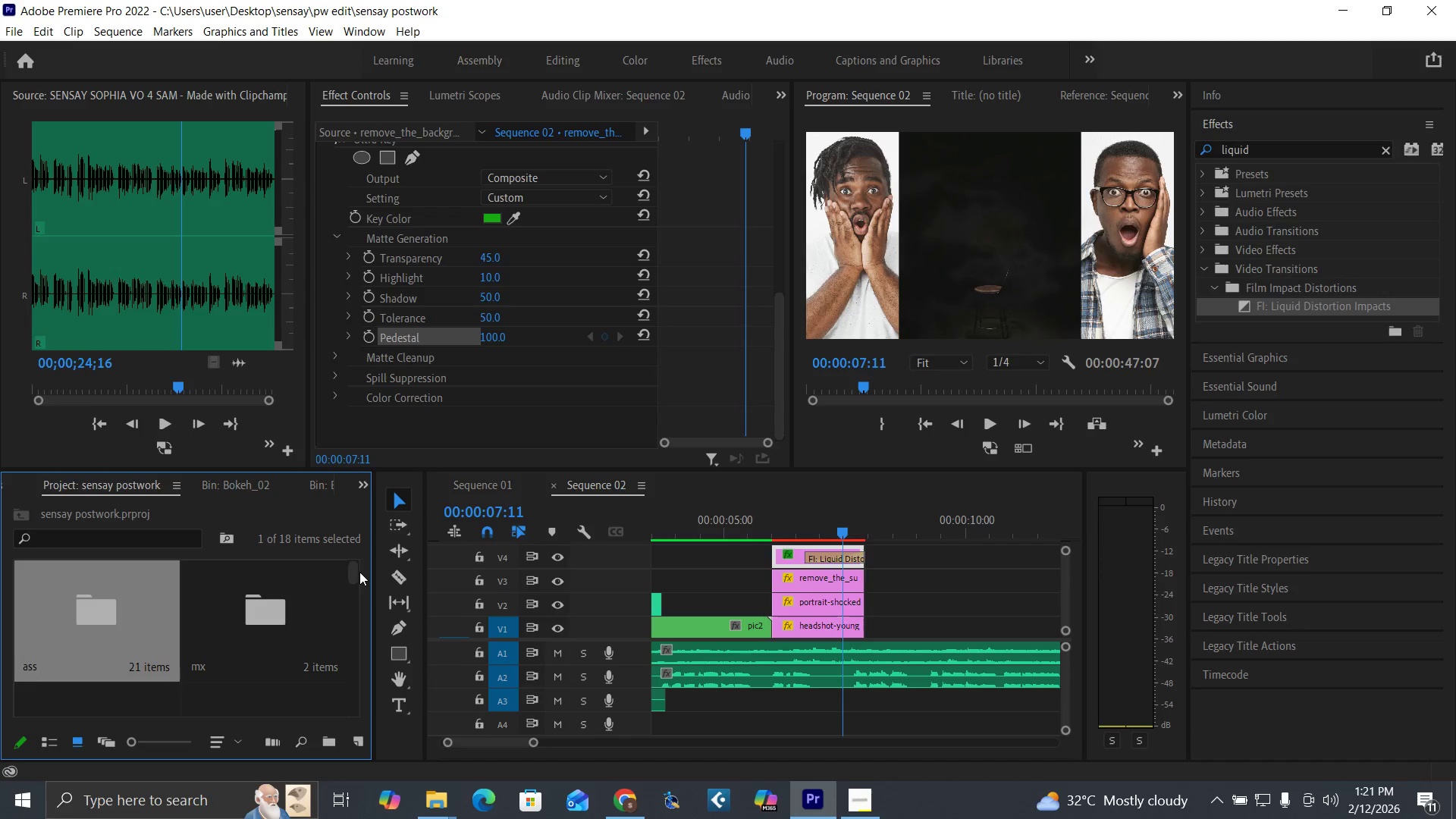 
left_click_drag(start_coordinate=[347, 568], to_coordinate=[356, 573])
 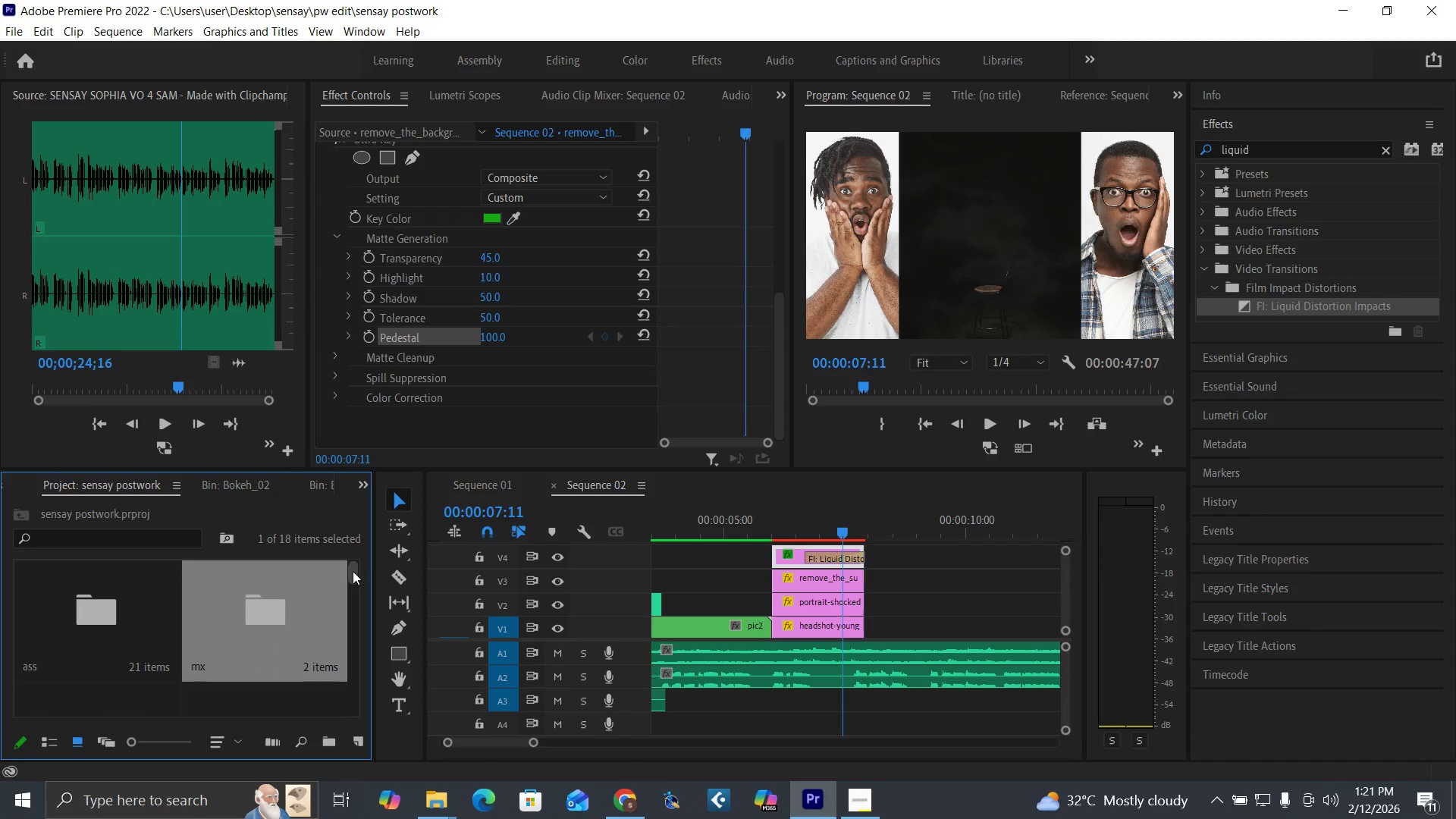 
left_click_drag(start_coordinate=[353, 571], to_coordinate=[371, 640])
 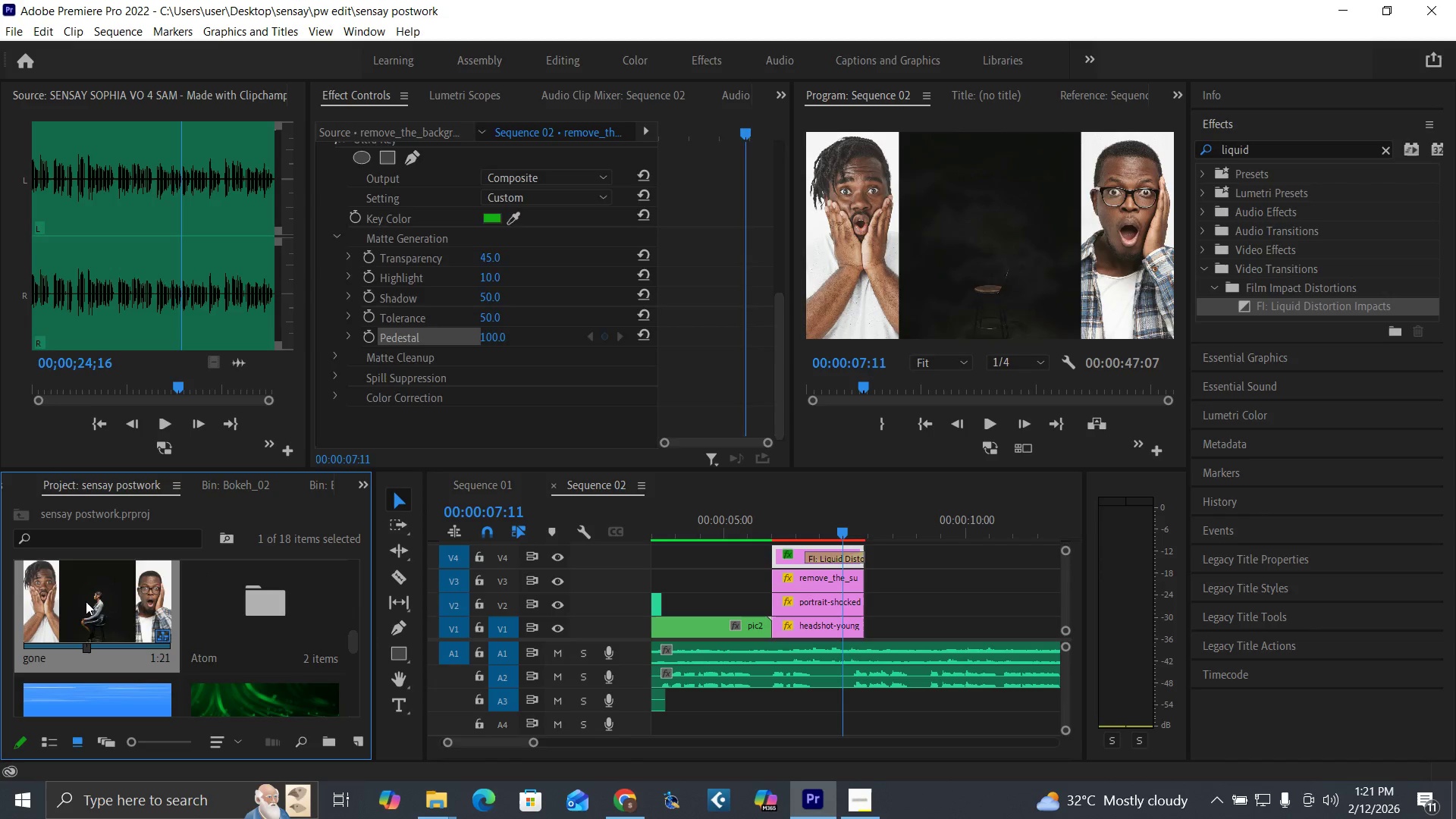 
double_click([86, 601])
 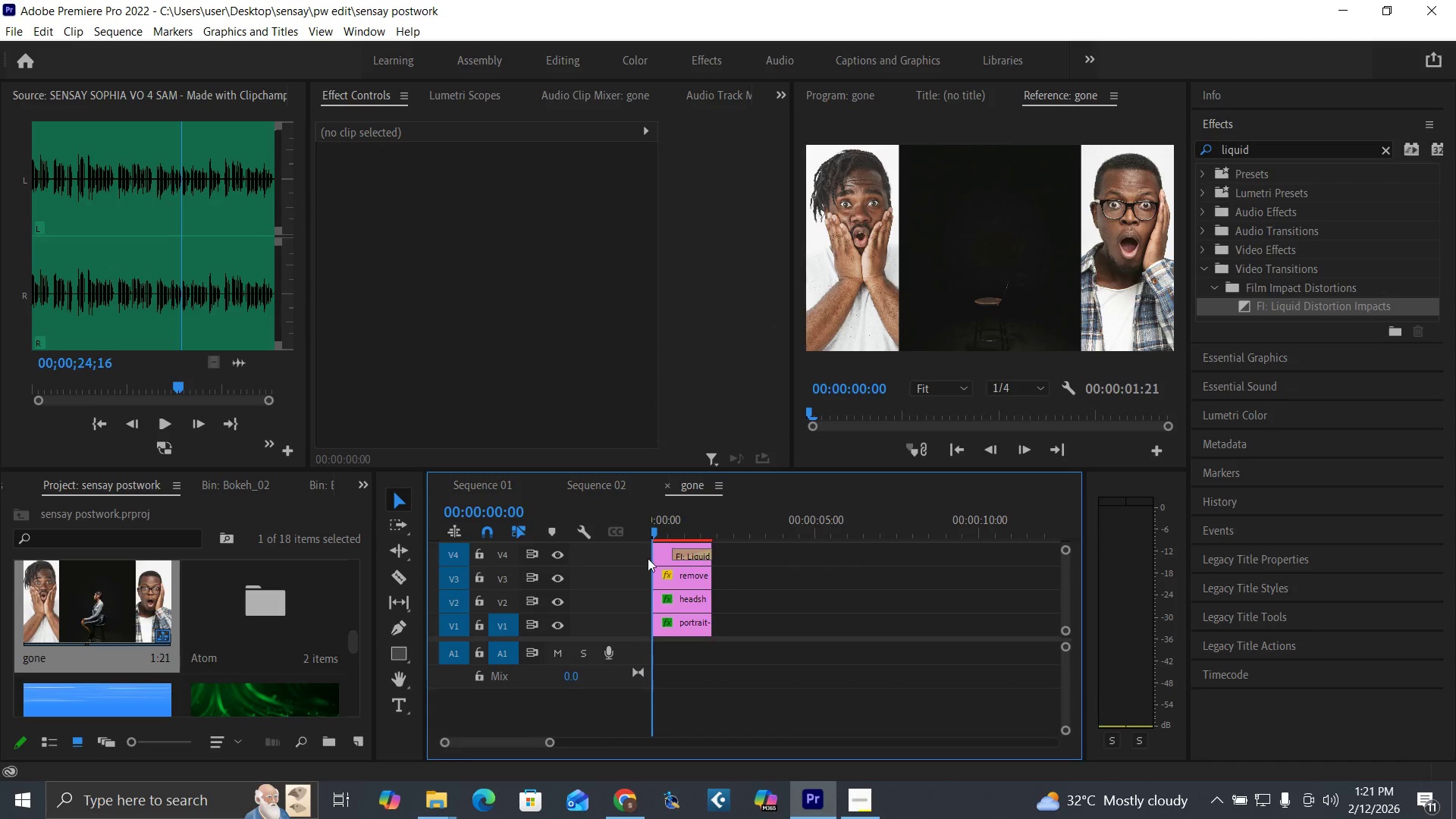 
left_click_drag(start_coordinate=[655, 532], to_coordinate=[698, 556])
 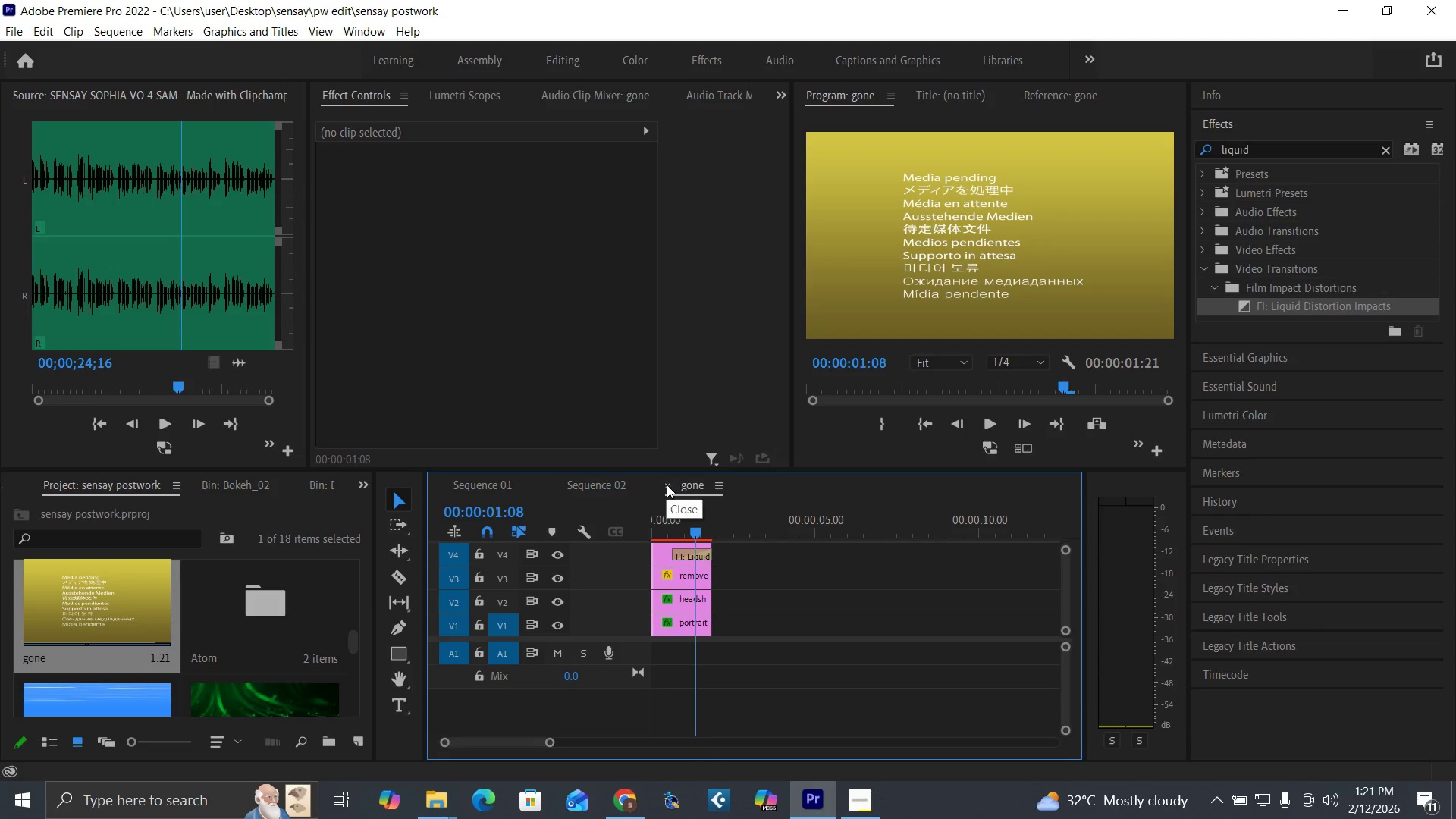 
left_click([667, 485])
 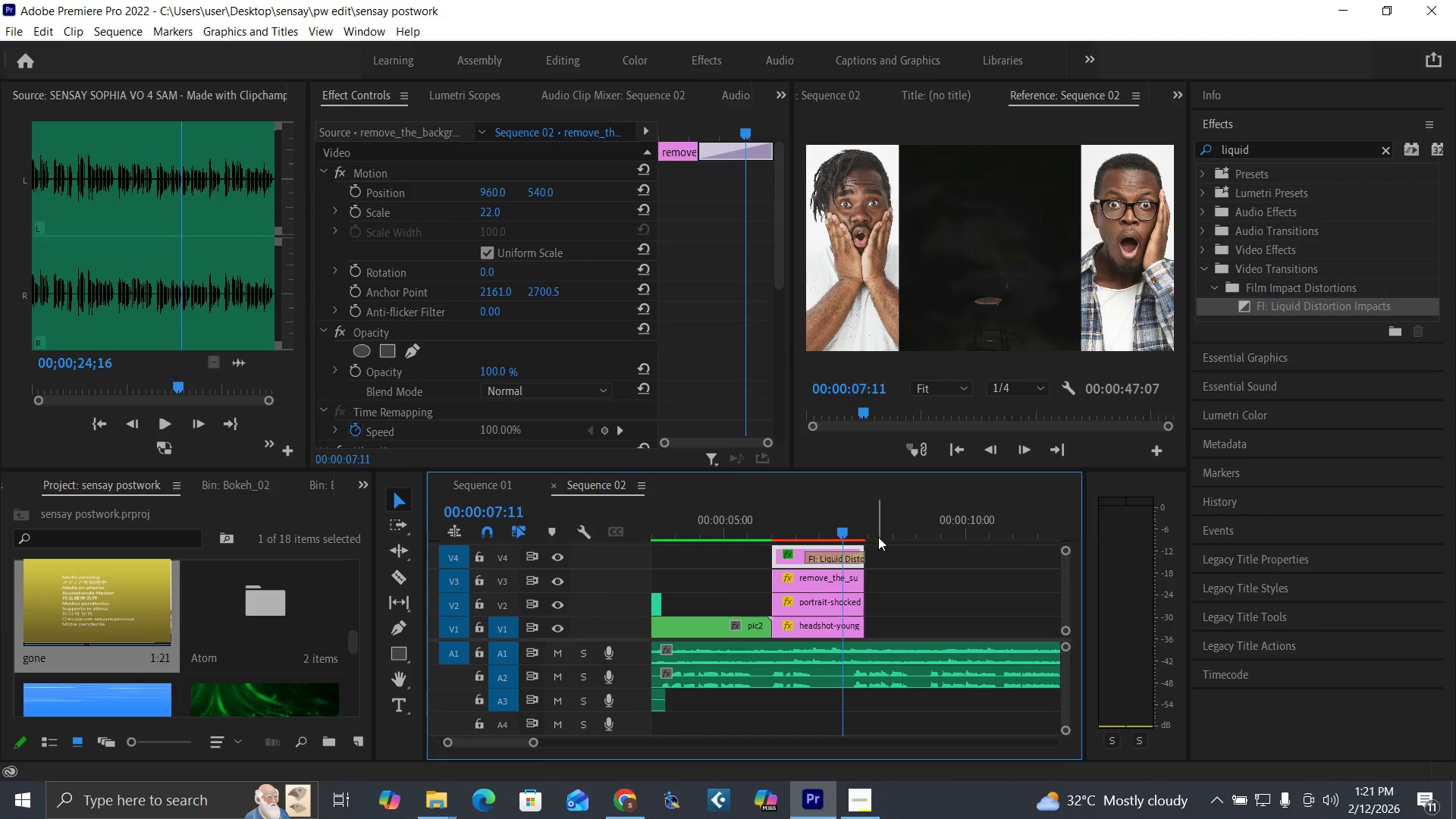 
left_click_drag(start_coordinate=[908, 552], to_coordinate=[830, 623])
 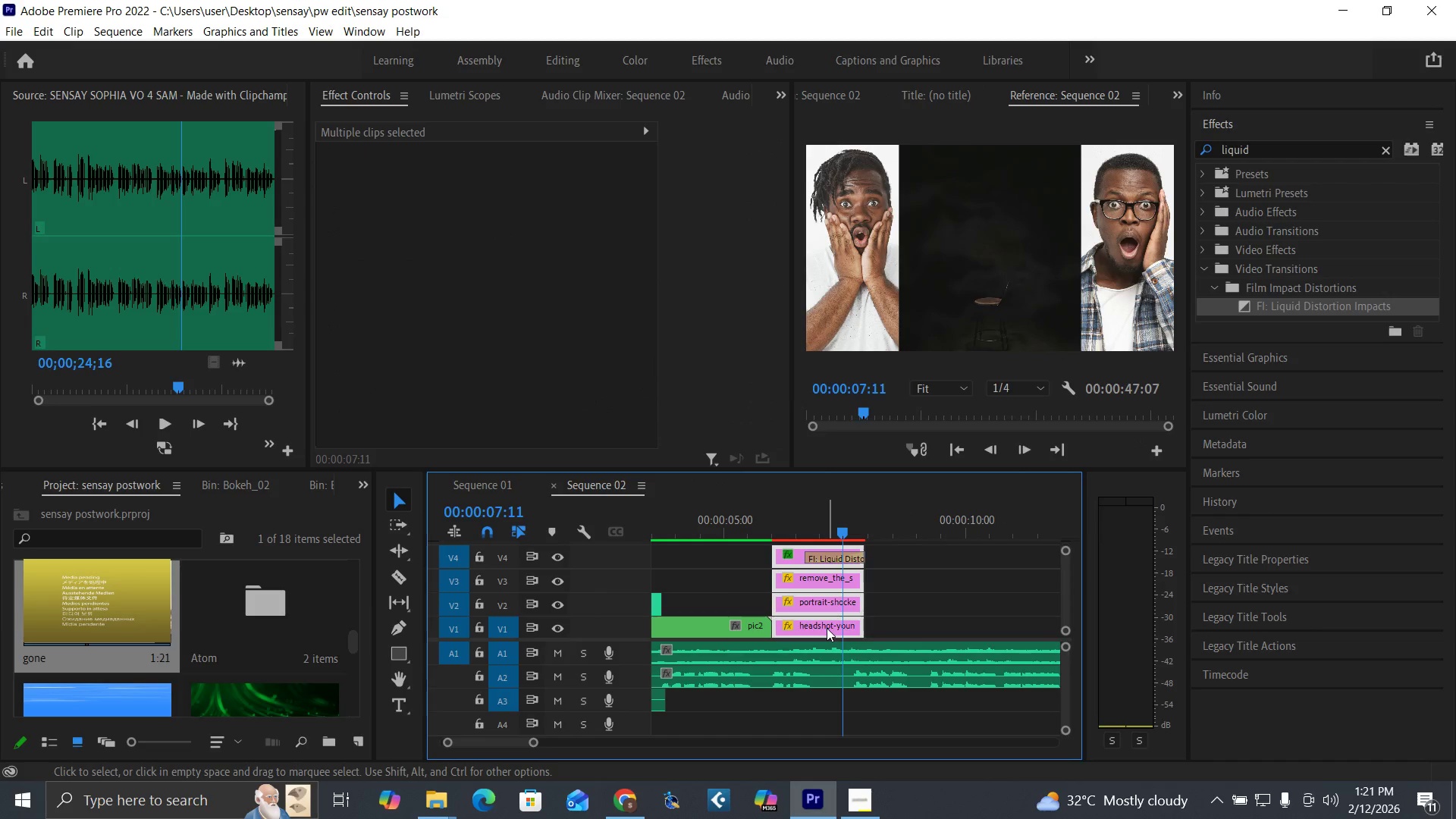 
right_click([827, 628])
 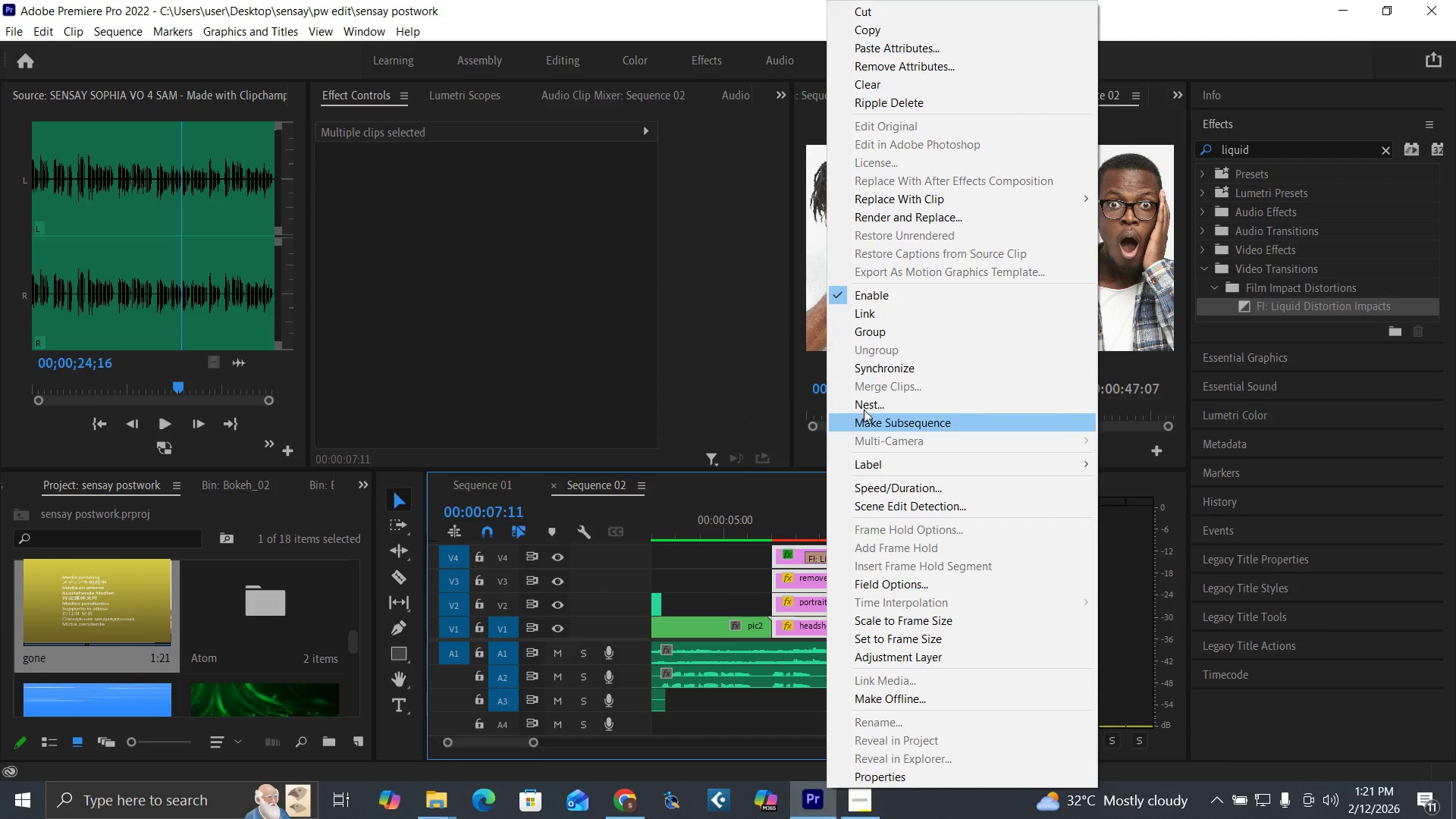 
left_click([858, 394])
 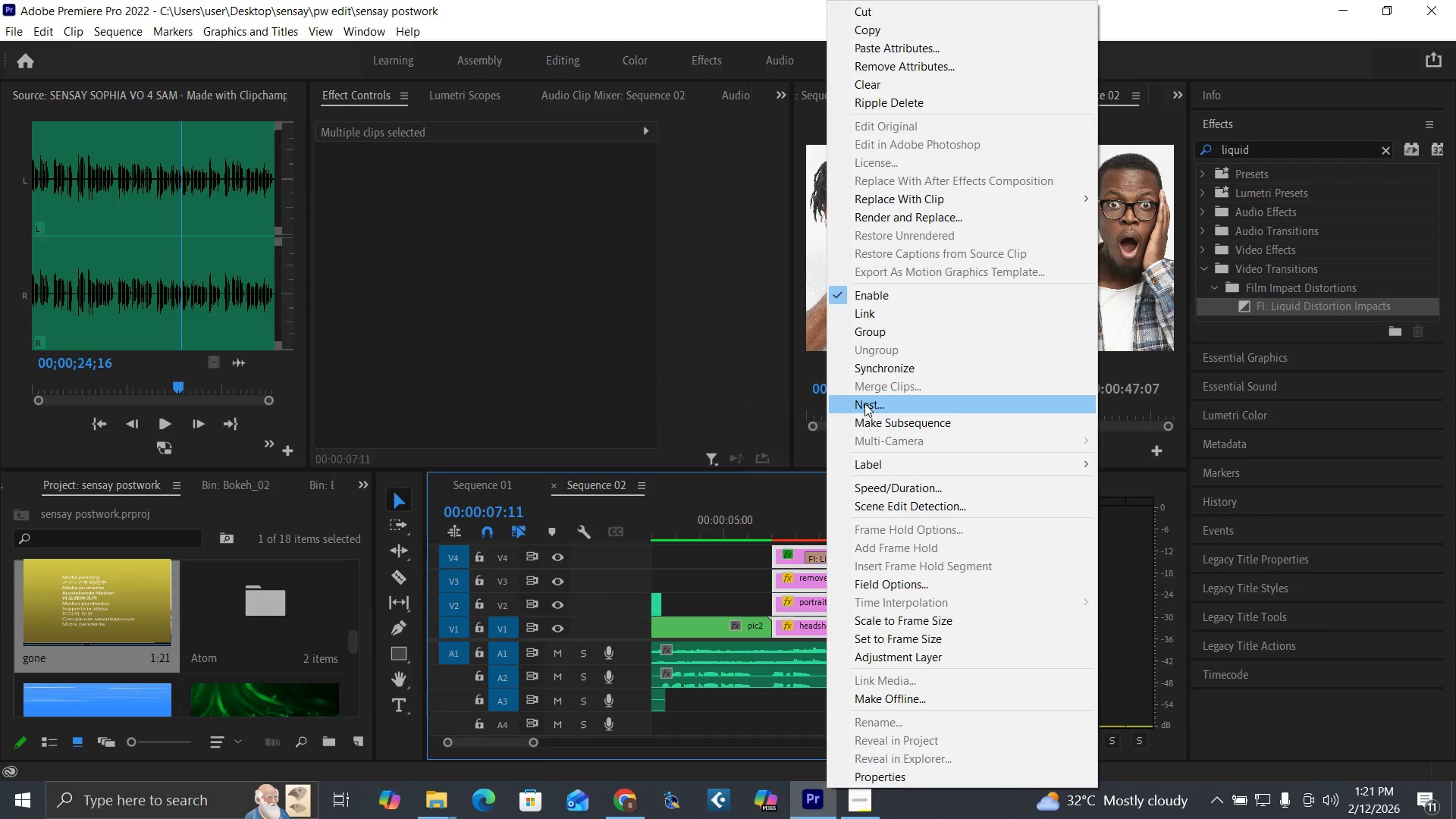 
left_click([864, 404])
 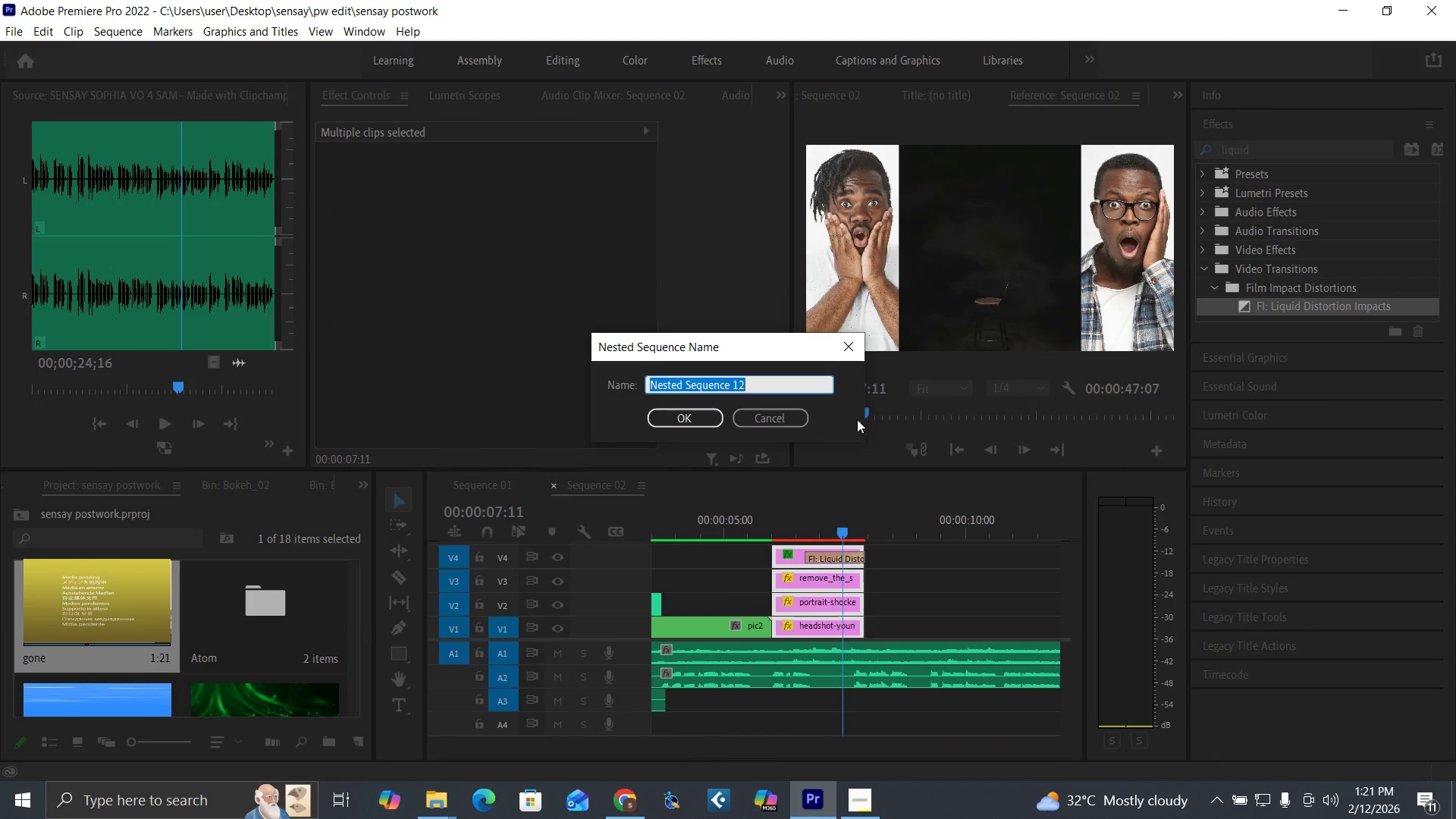 
type(gone2)
 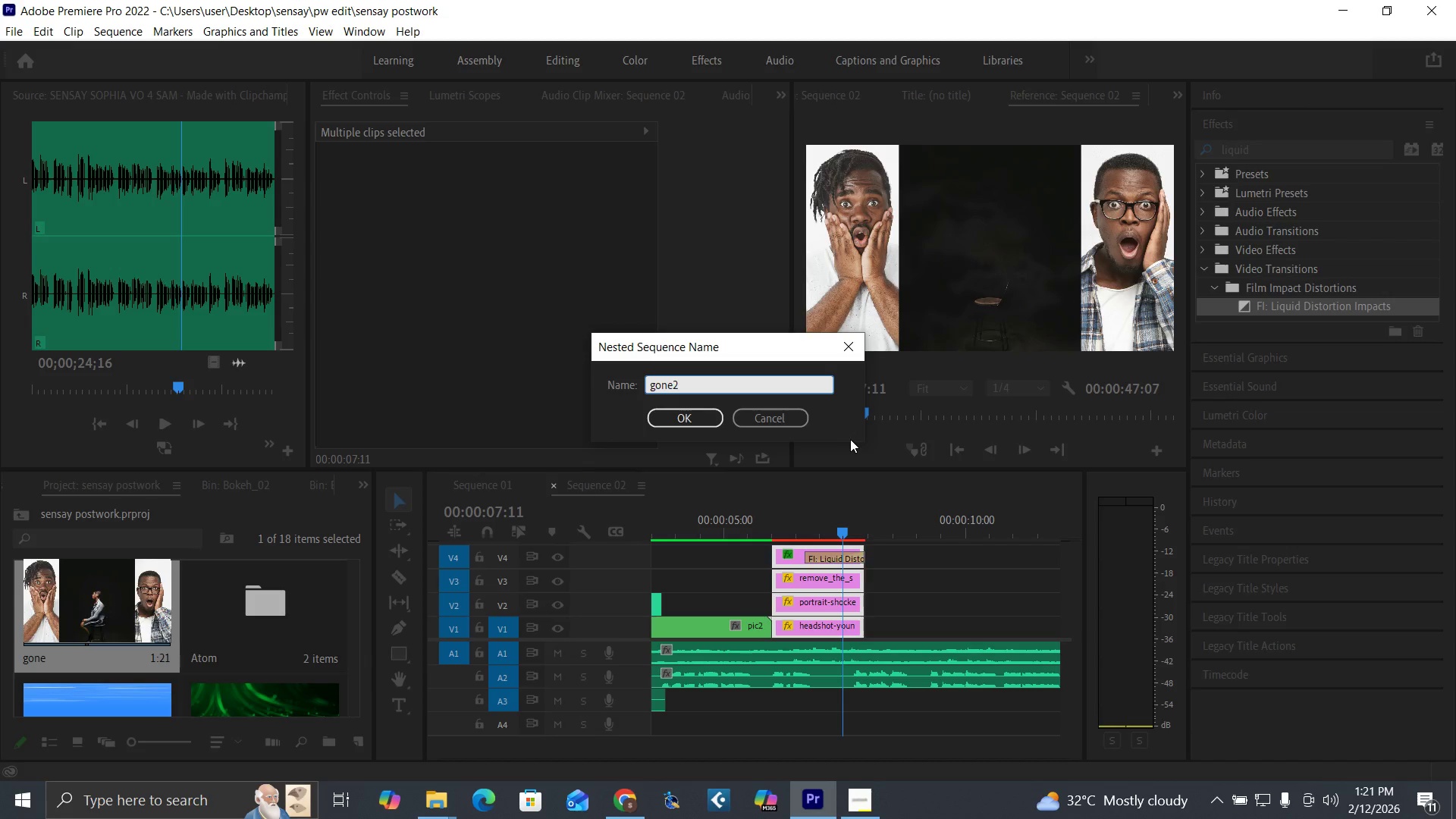 
key(Enter)
 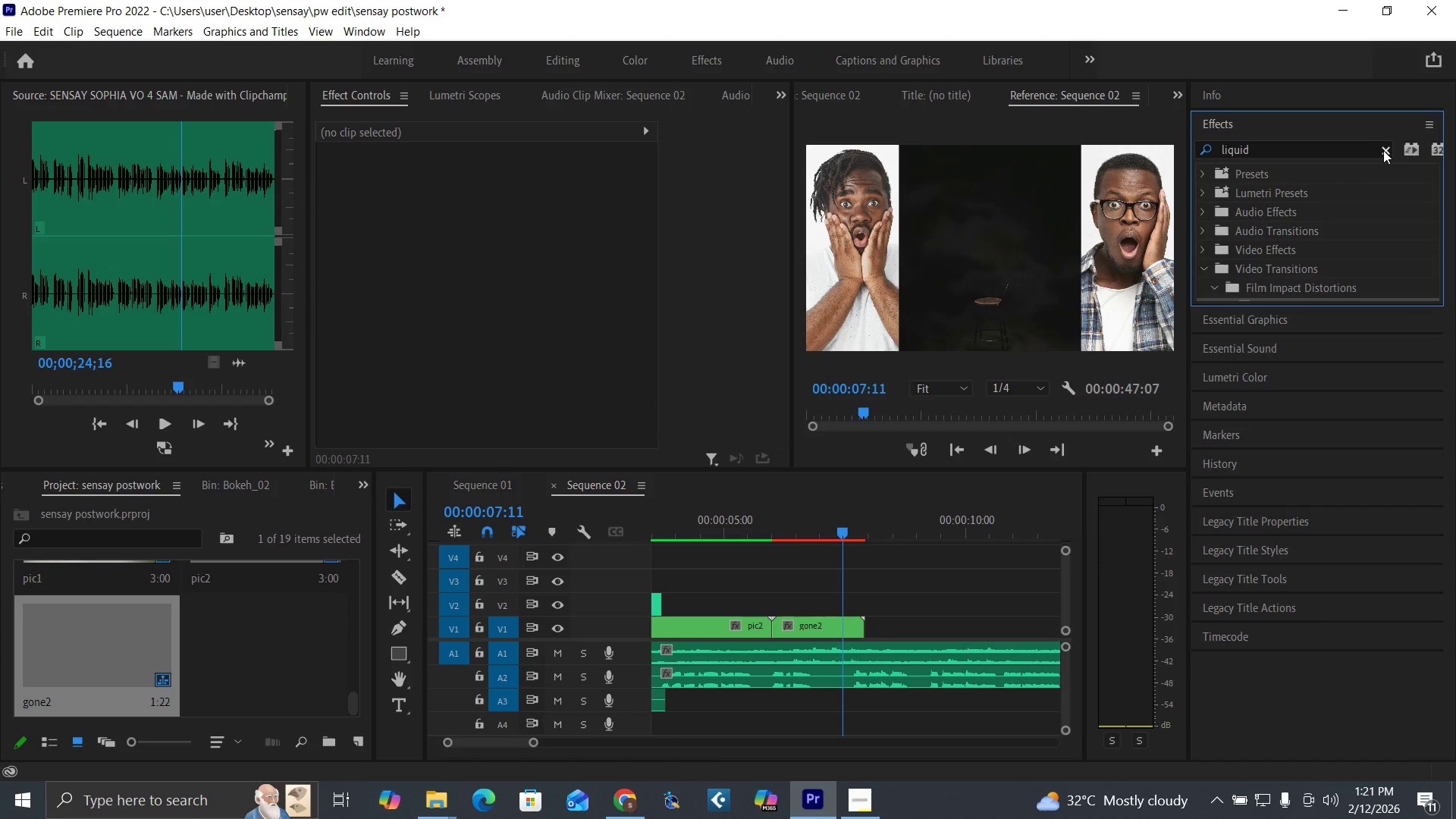 
left_click([849, 802])